 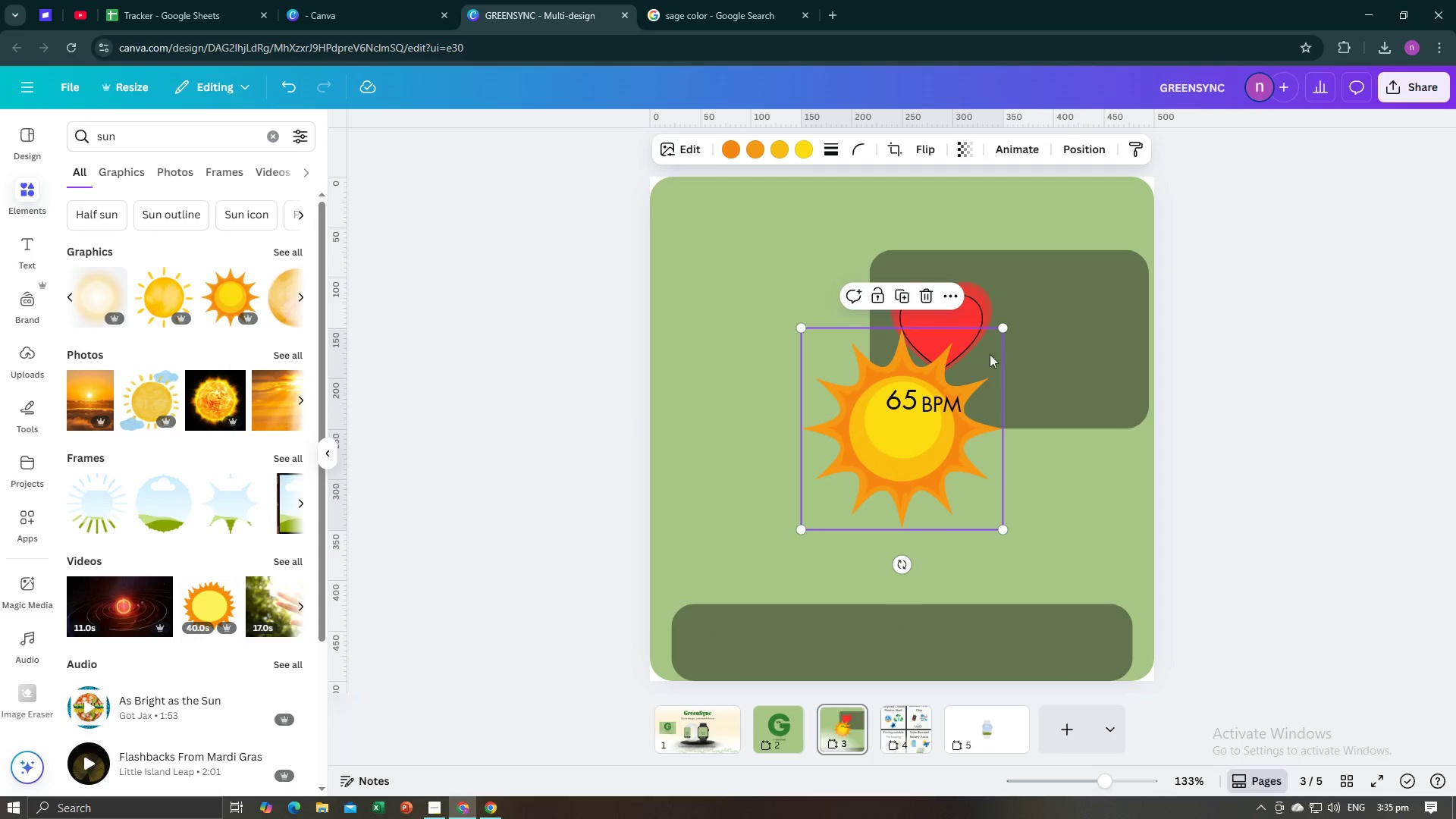 
left_click_drag(start_coordinate=[1007, 328], to_coordinate=[855, 495])
 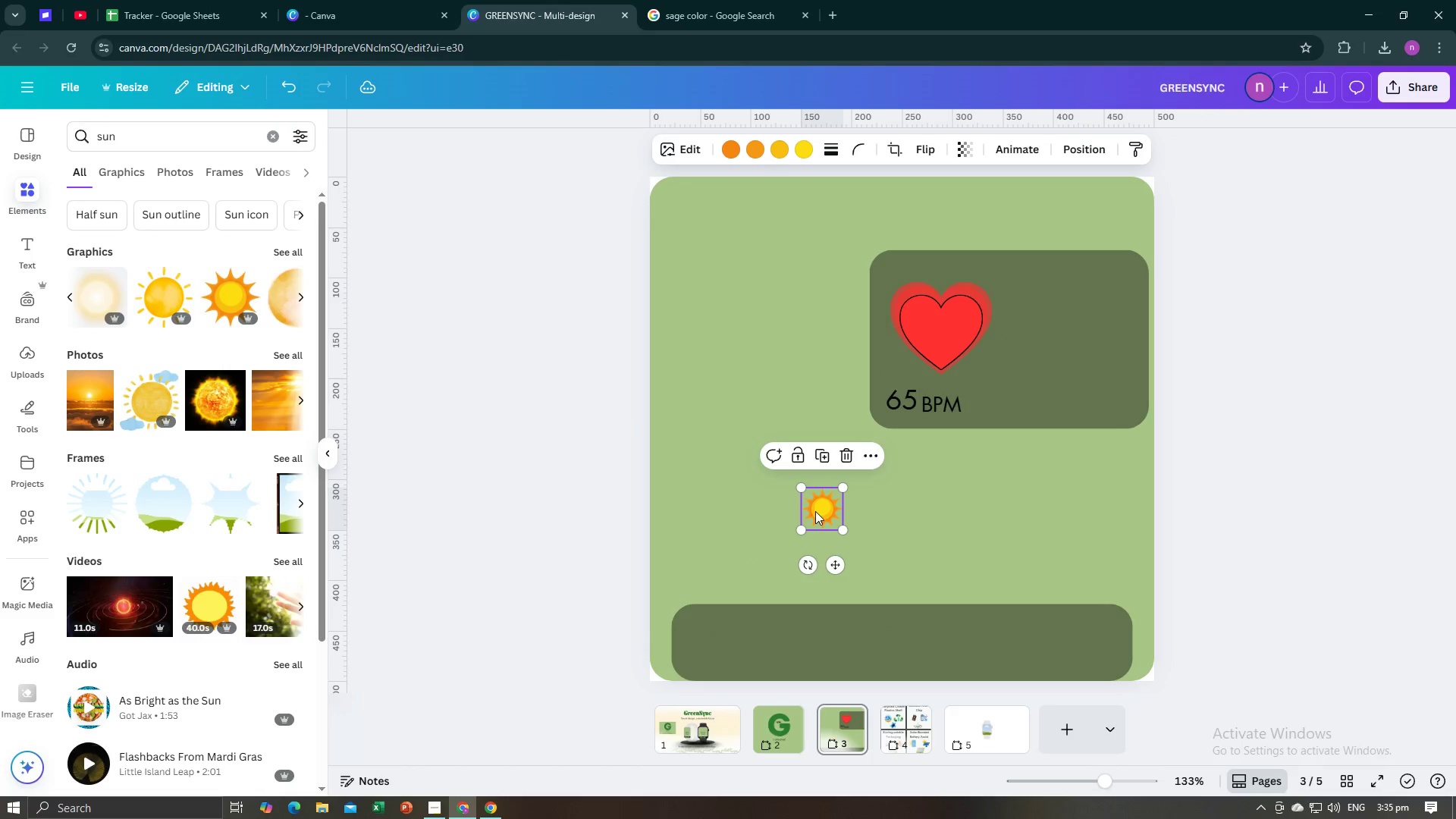 
left_click_drag(start_coordinate=[815, 513], to_coordinate=[1030, 283])
 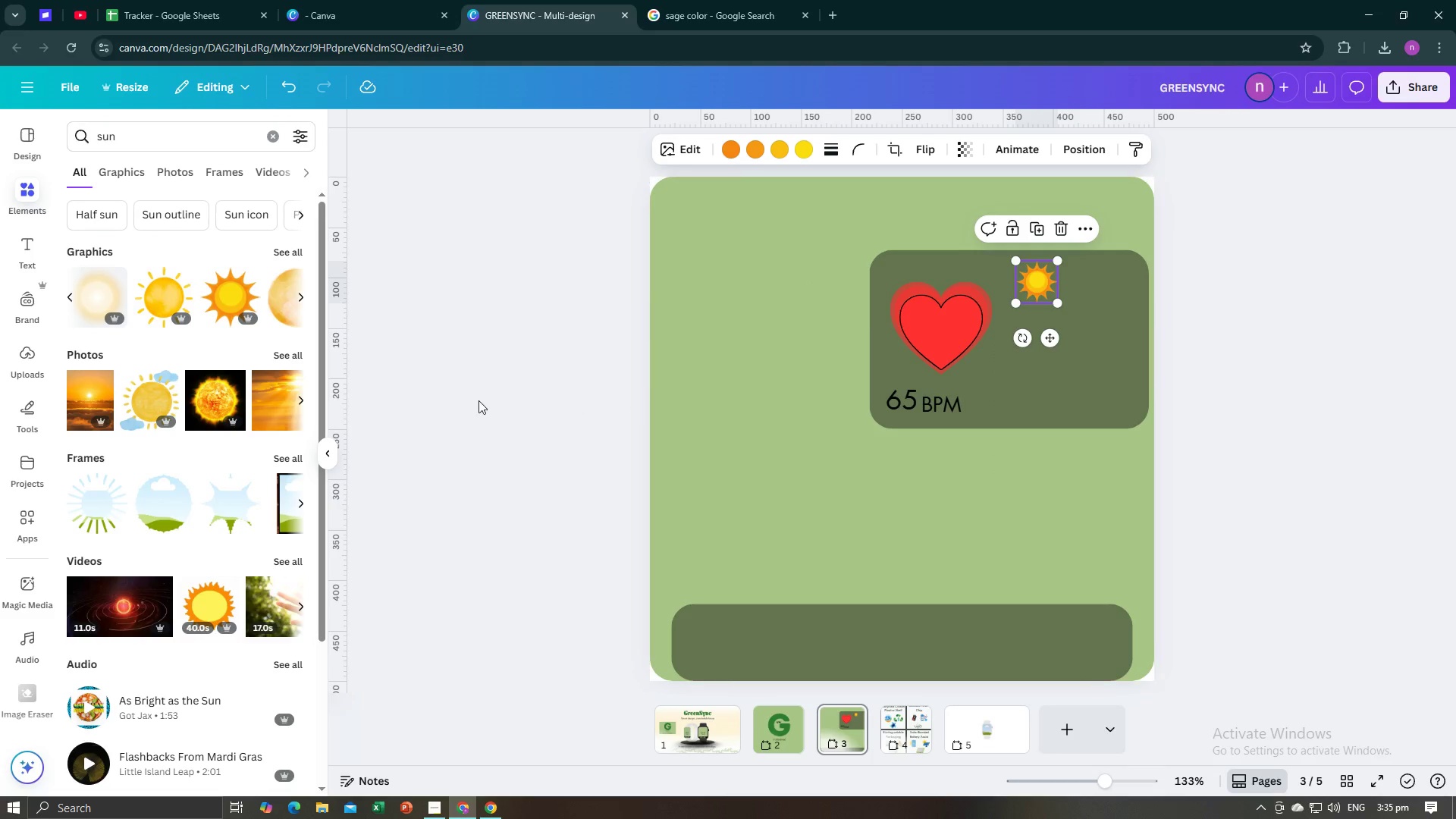 
left_click([481, 400])
 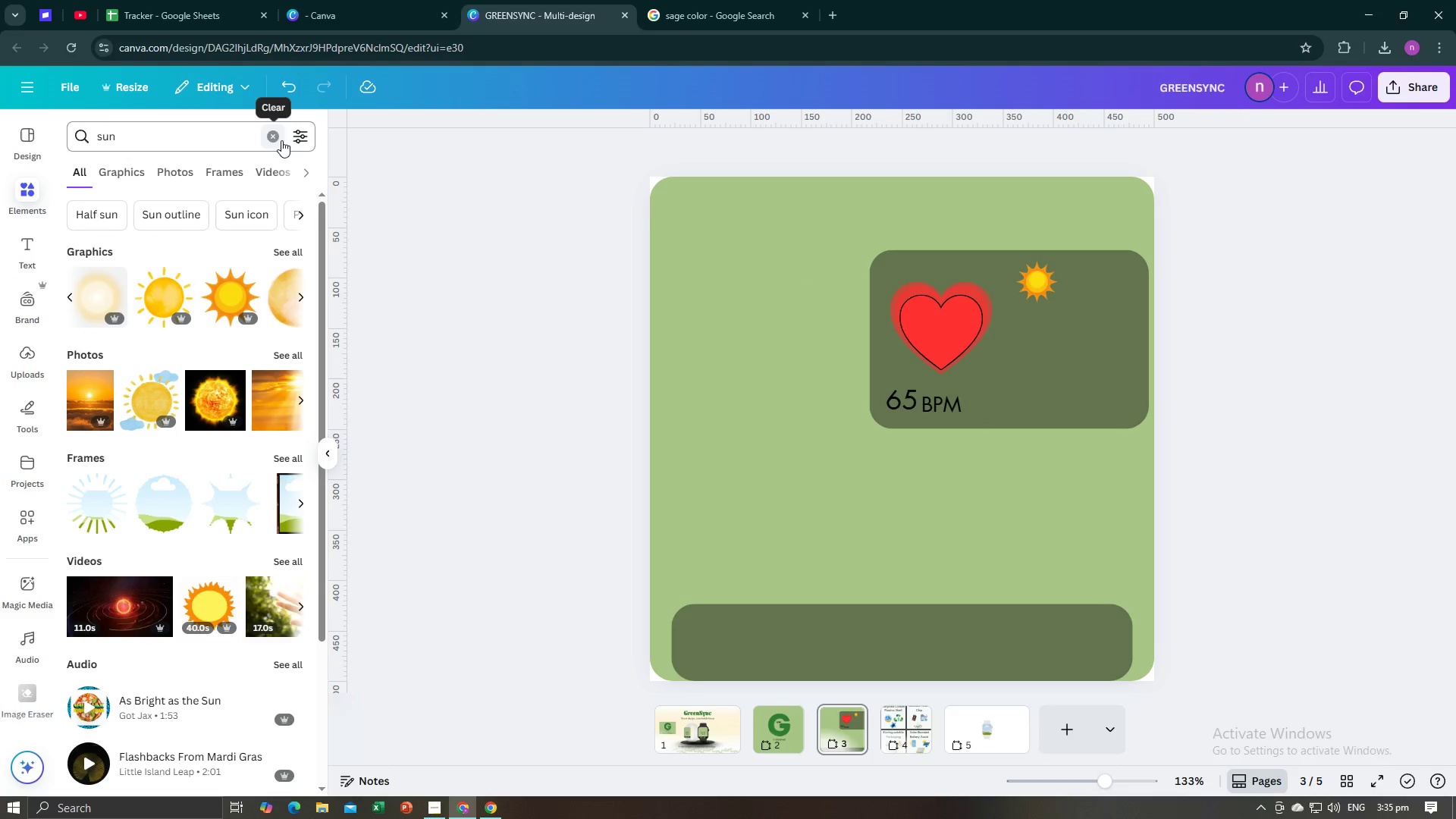 
double_click([219, 139])
 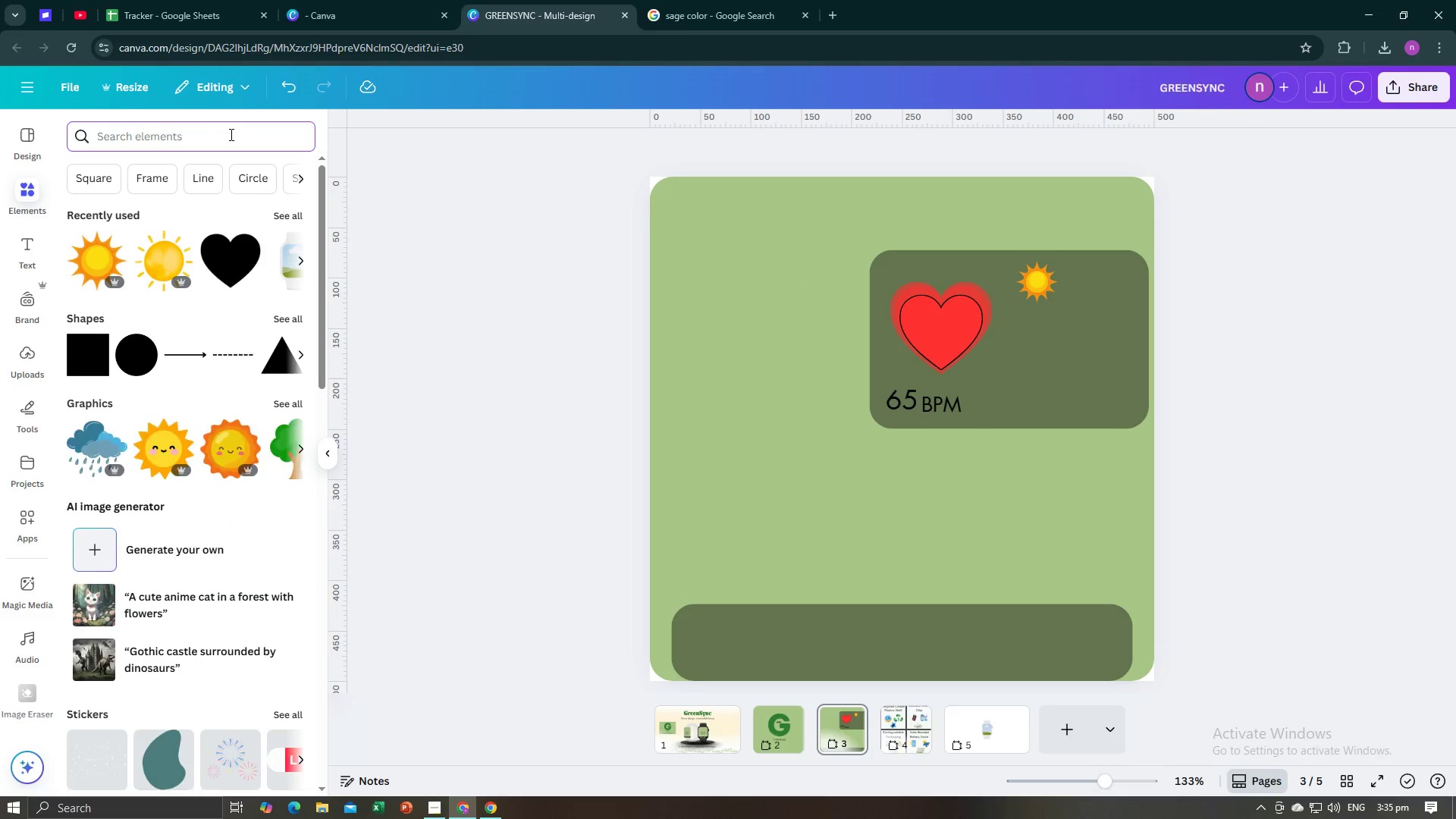 
type(baterry)
key(Backspace)
key(Backspace)
key(Backspace)
key(Backspace)
type(tery)
 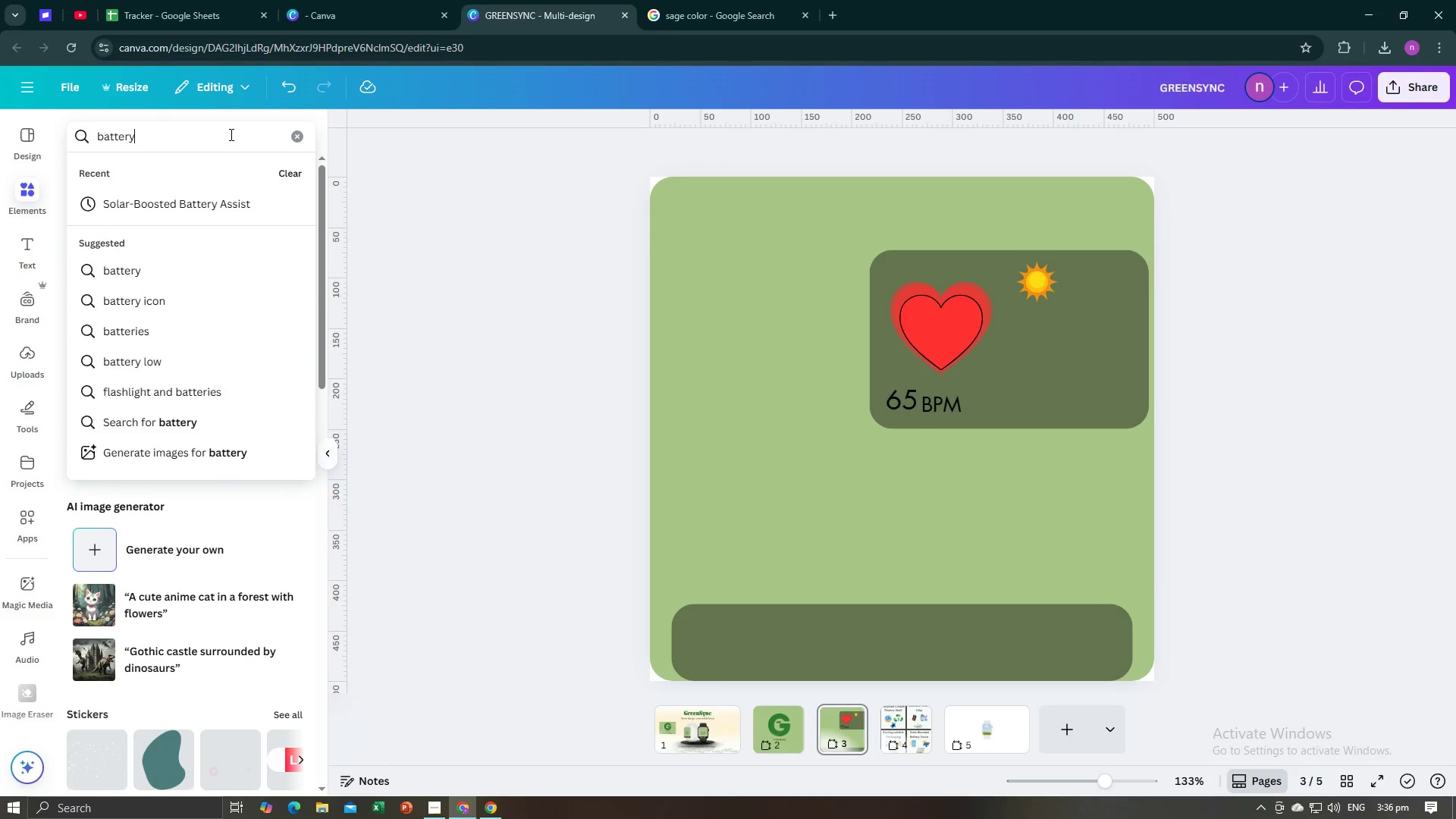 
key(Enter)
 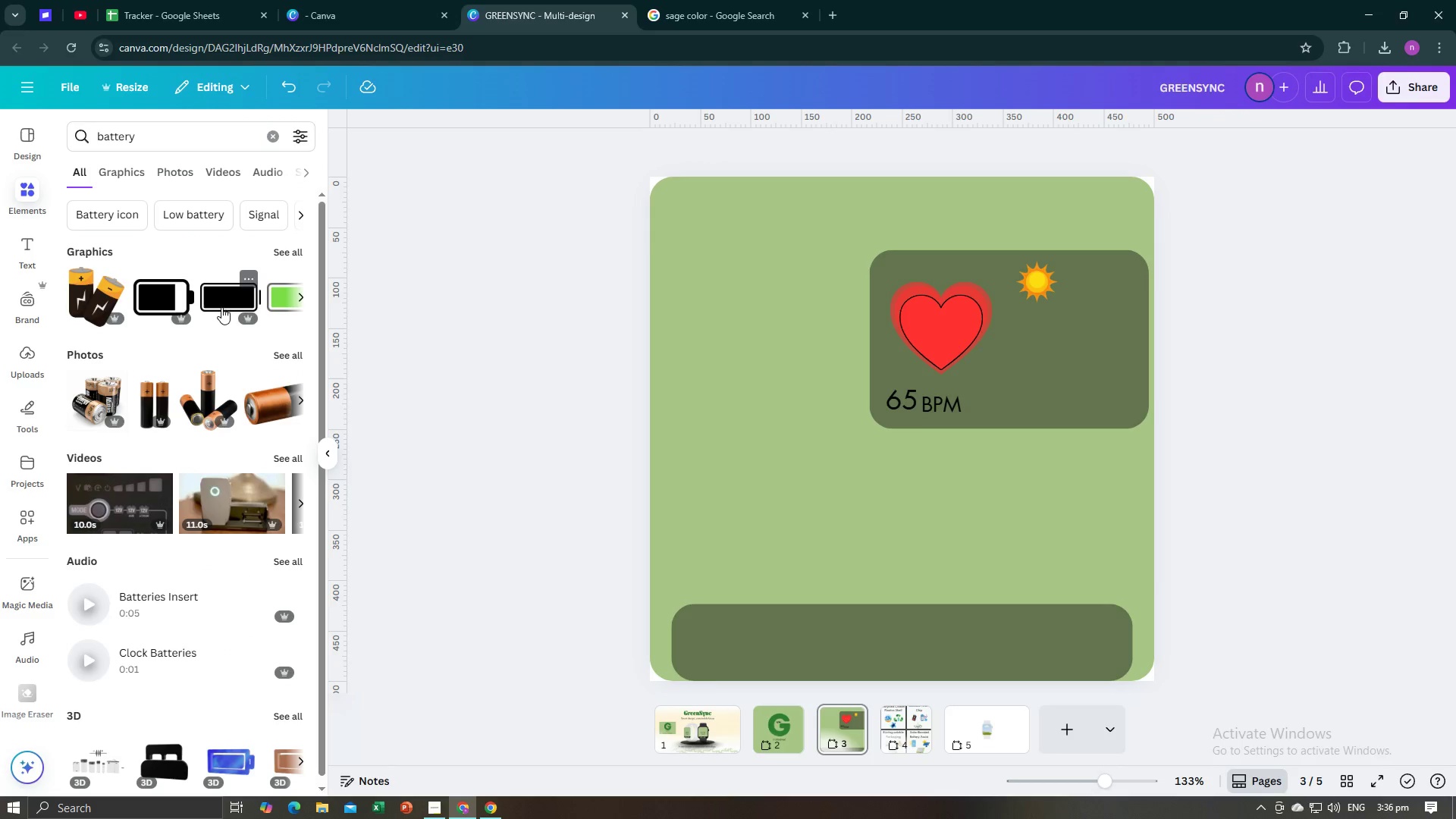 
left_click([297, 297])
 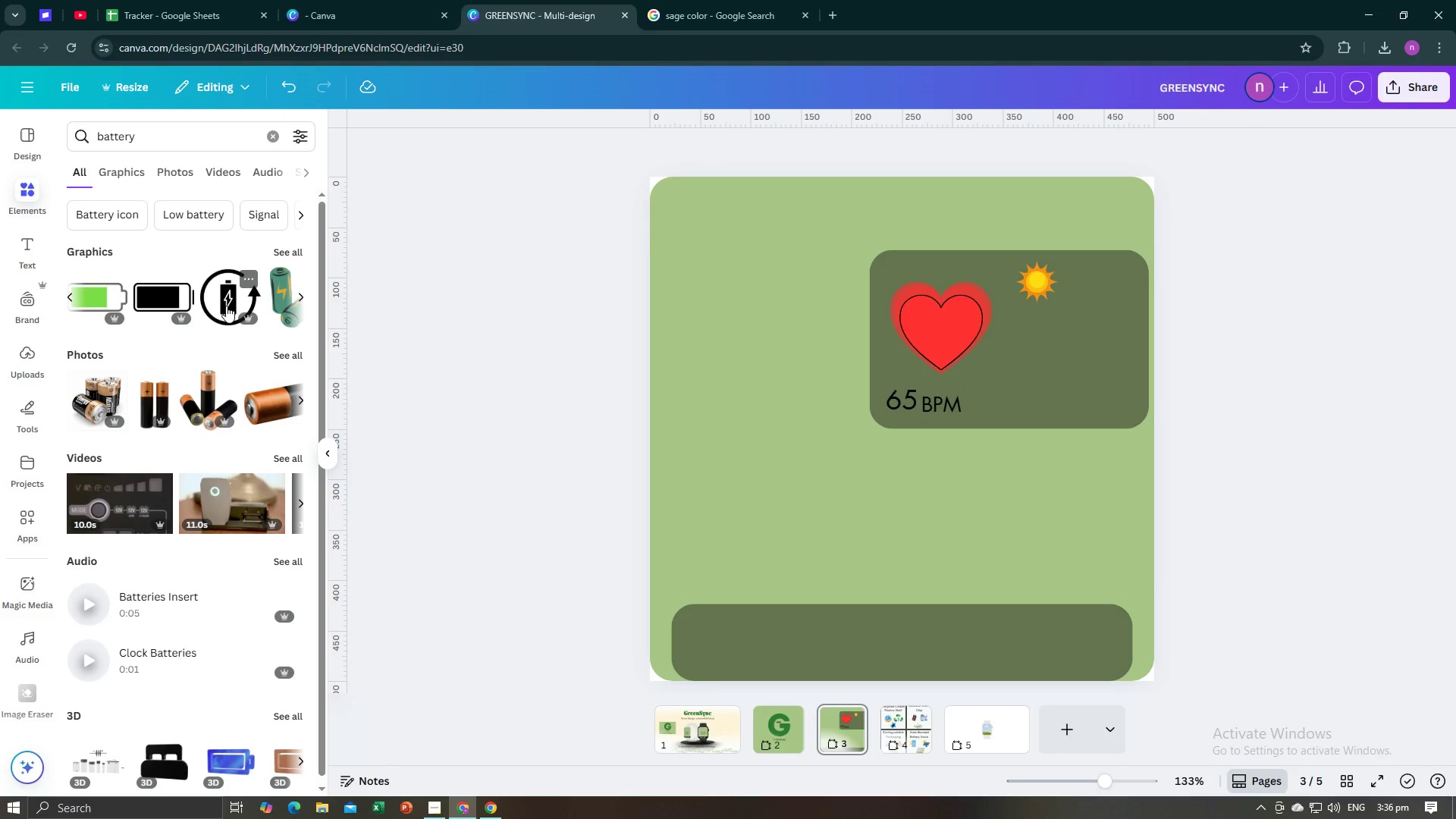 
left_click([226, 306])
 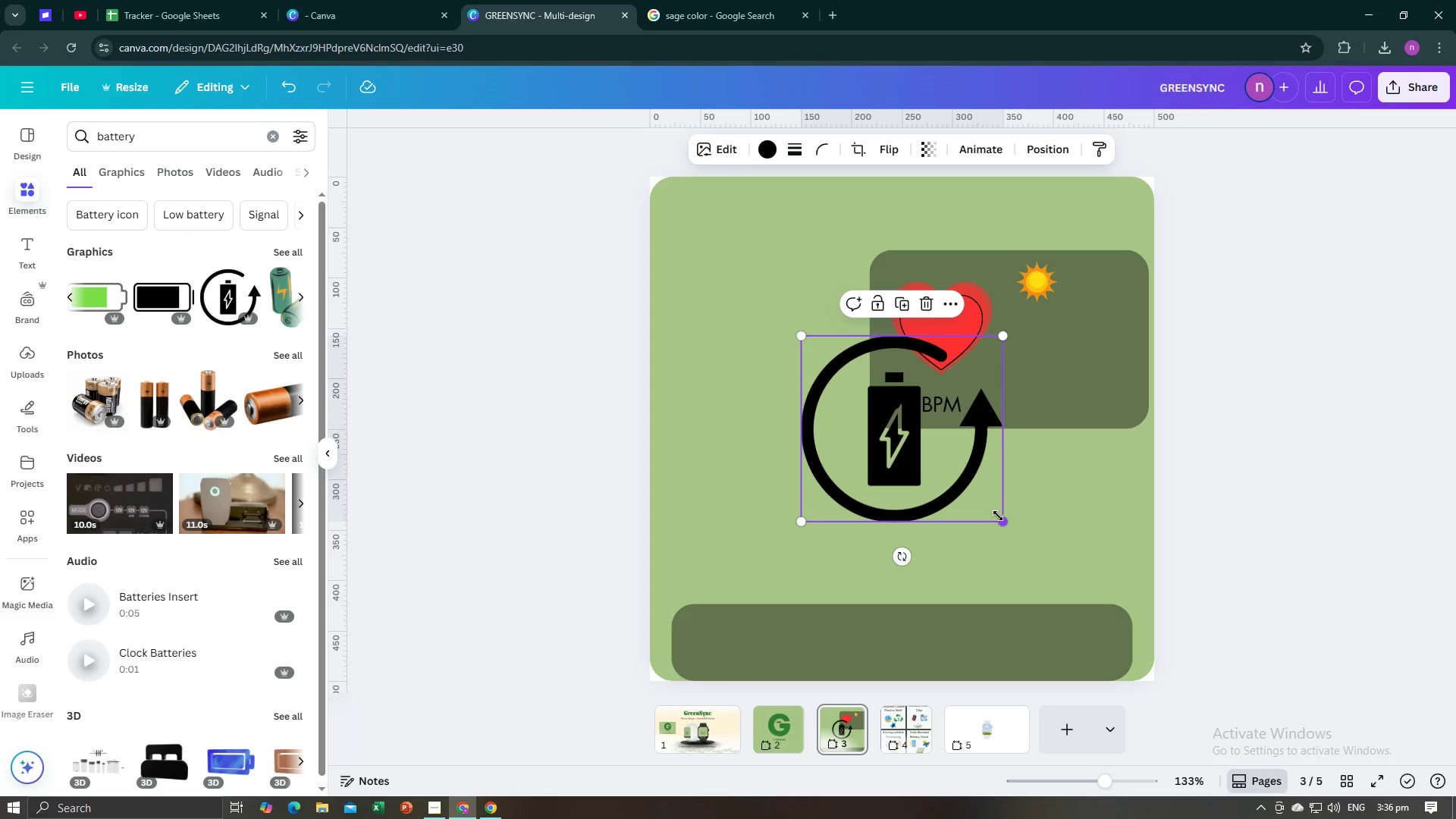 
left_click_drag(start_coordinate=[1000, 520], to_coordinate=[854, 426])
 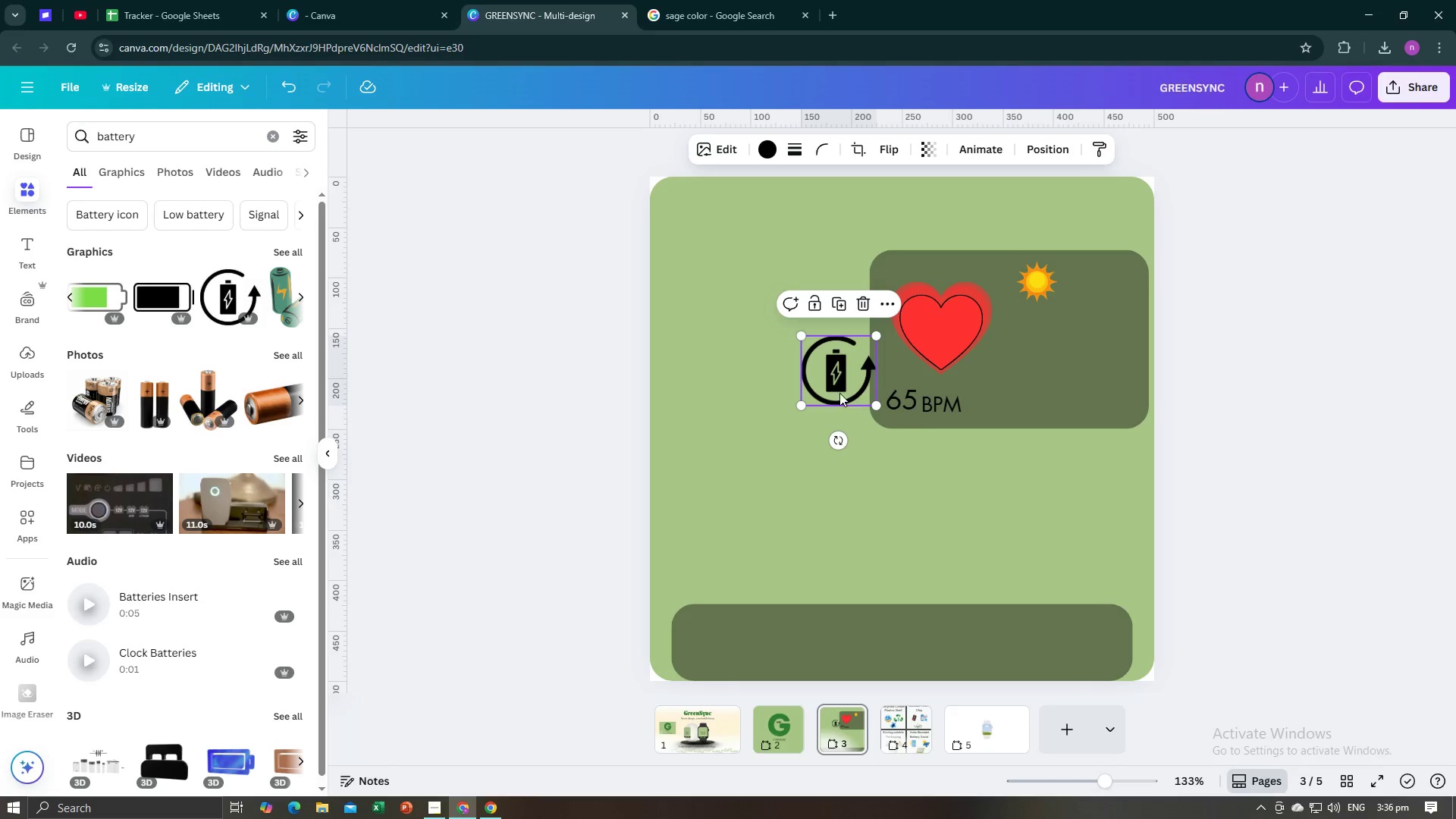 
left_click_drag(start_coordinate=[832, 384], to_coordinate=[1094, 312])
 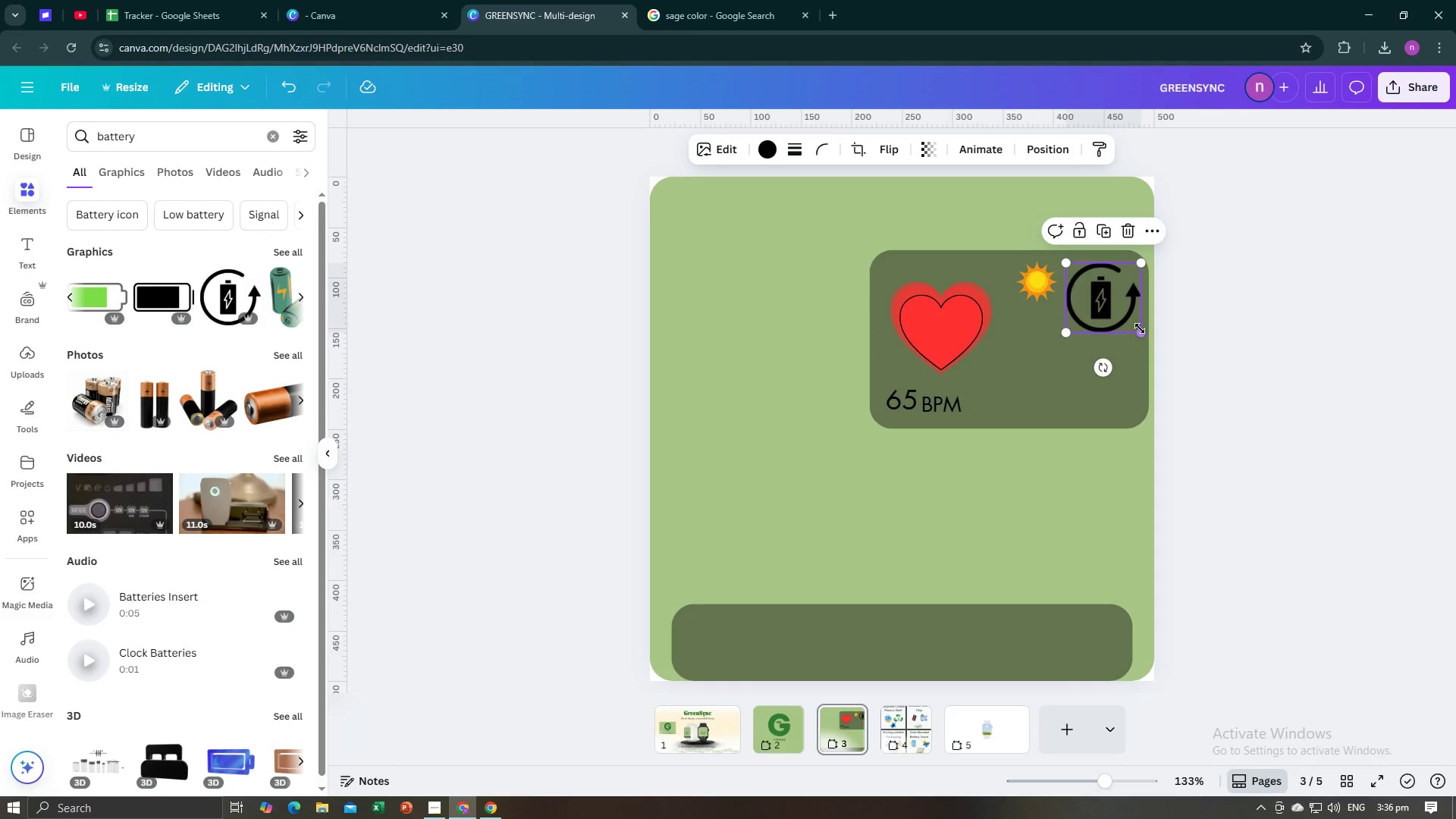 
left_click_drag(start_coordinate=[1141, 328], to_coordinate=[1106, 296])
 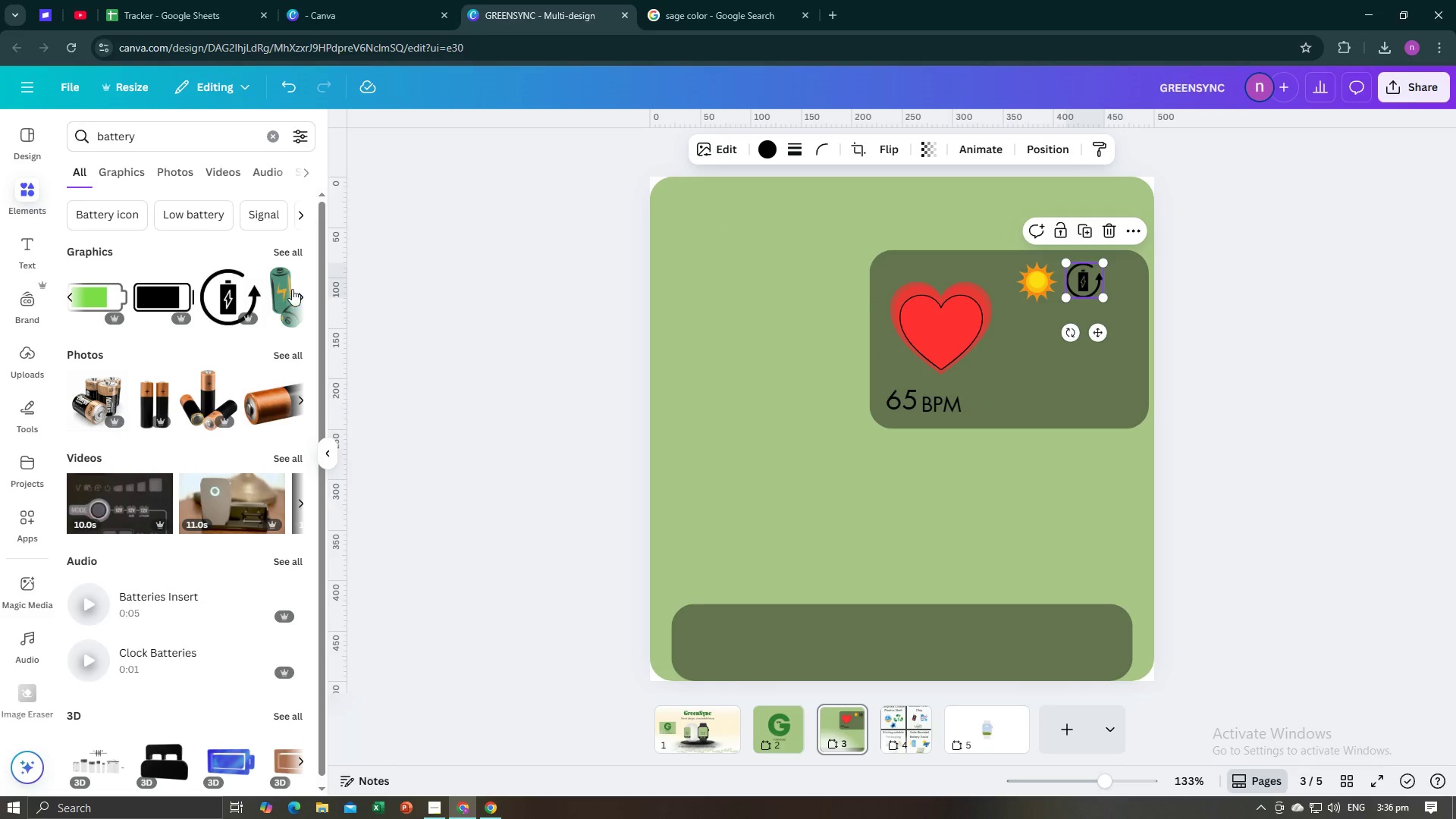 
left_click([297, 287])
 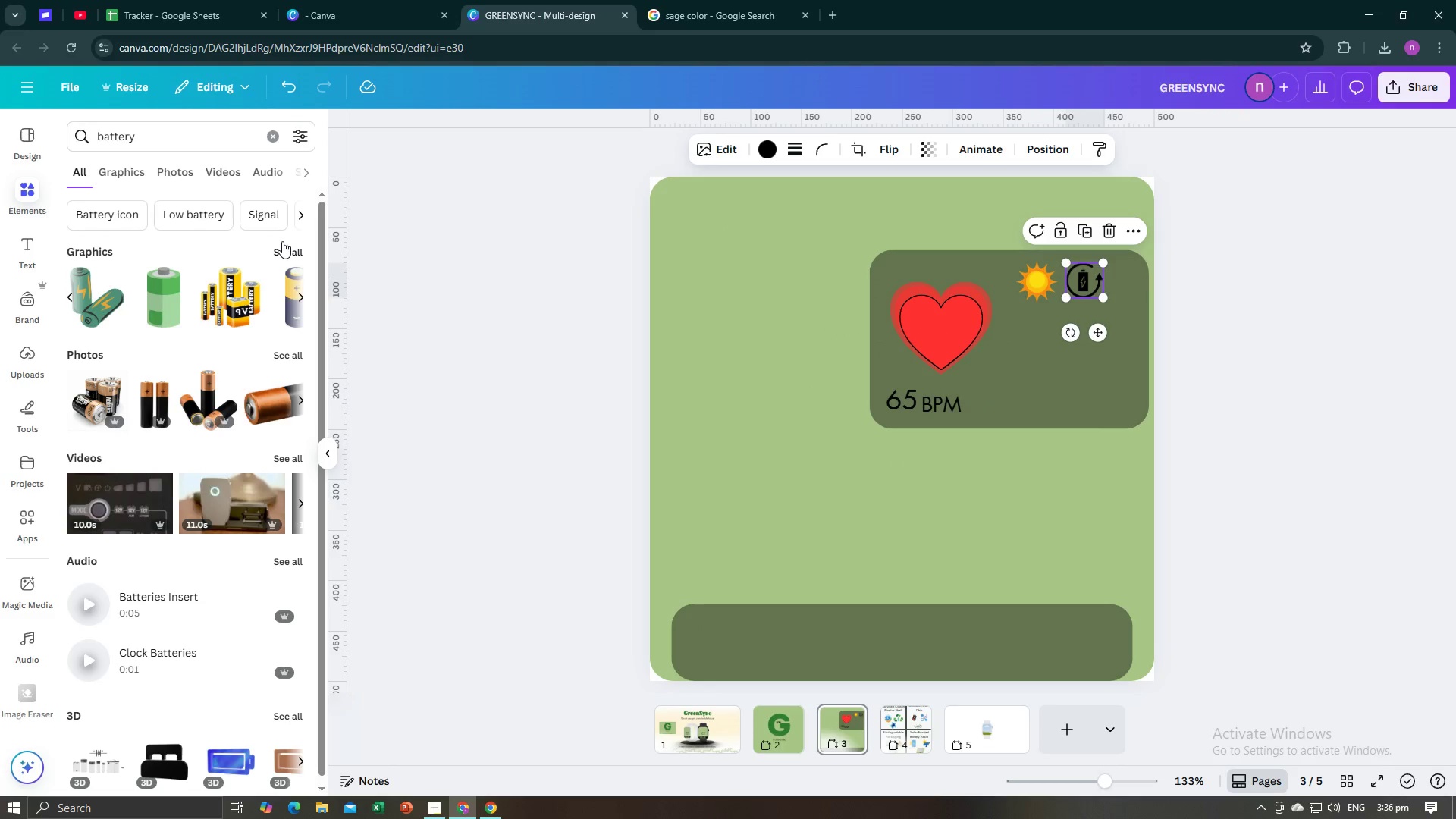 
left_click([282, 241])
 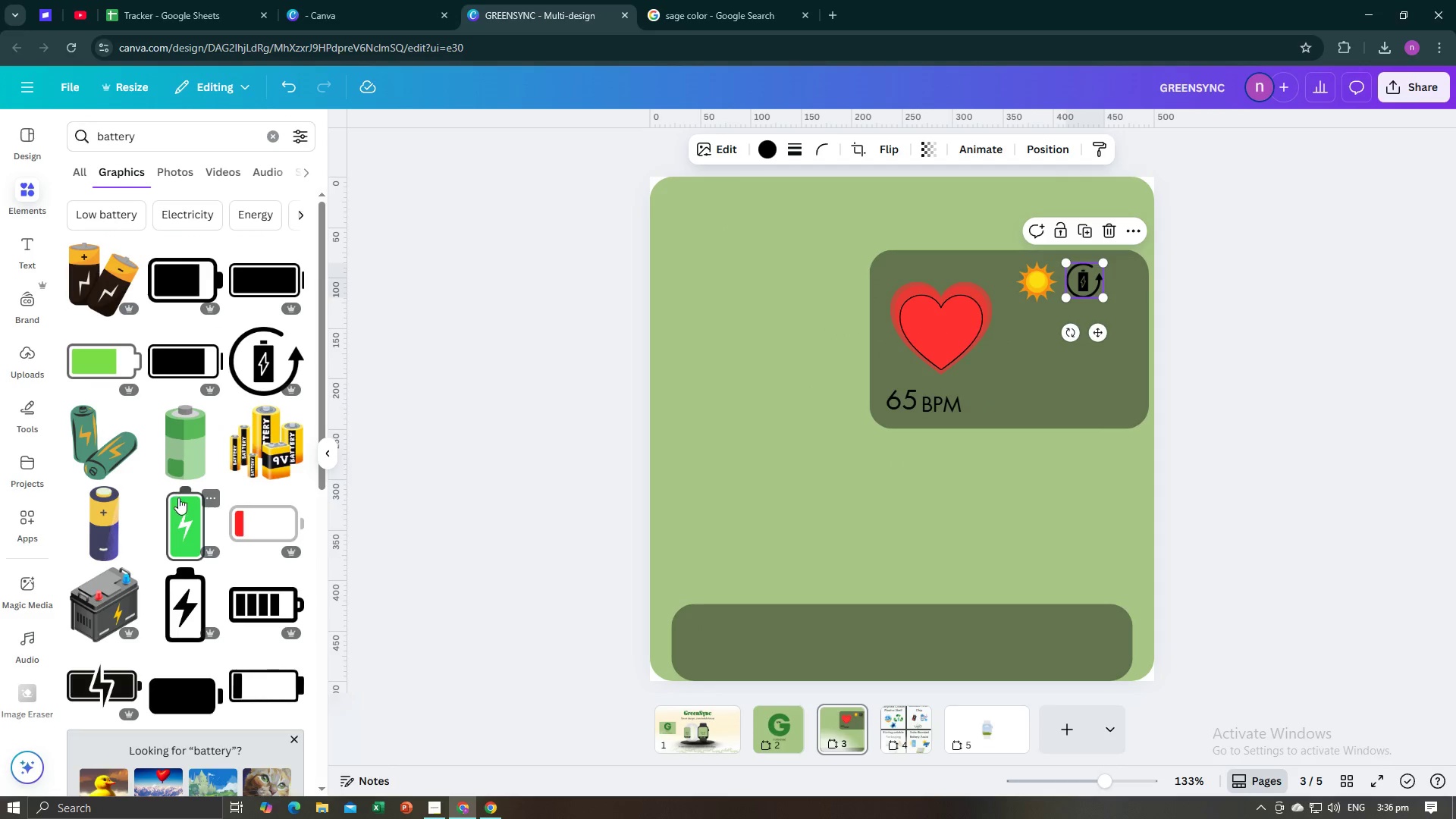 
left_click([111, 679])
 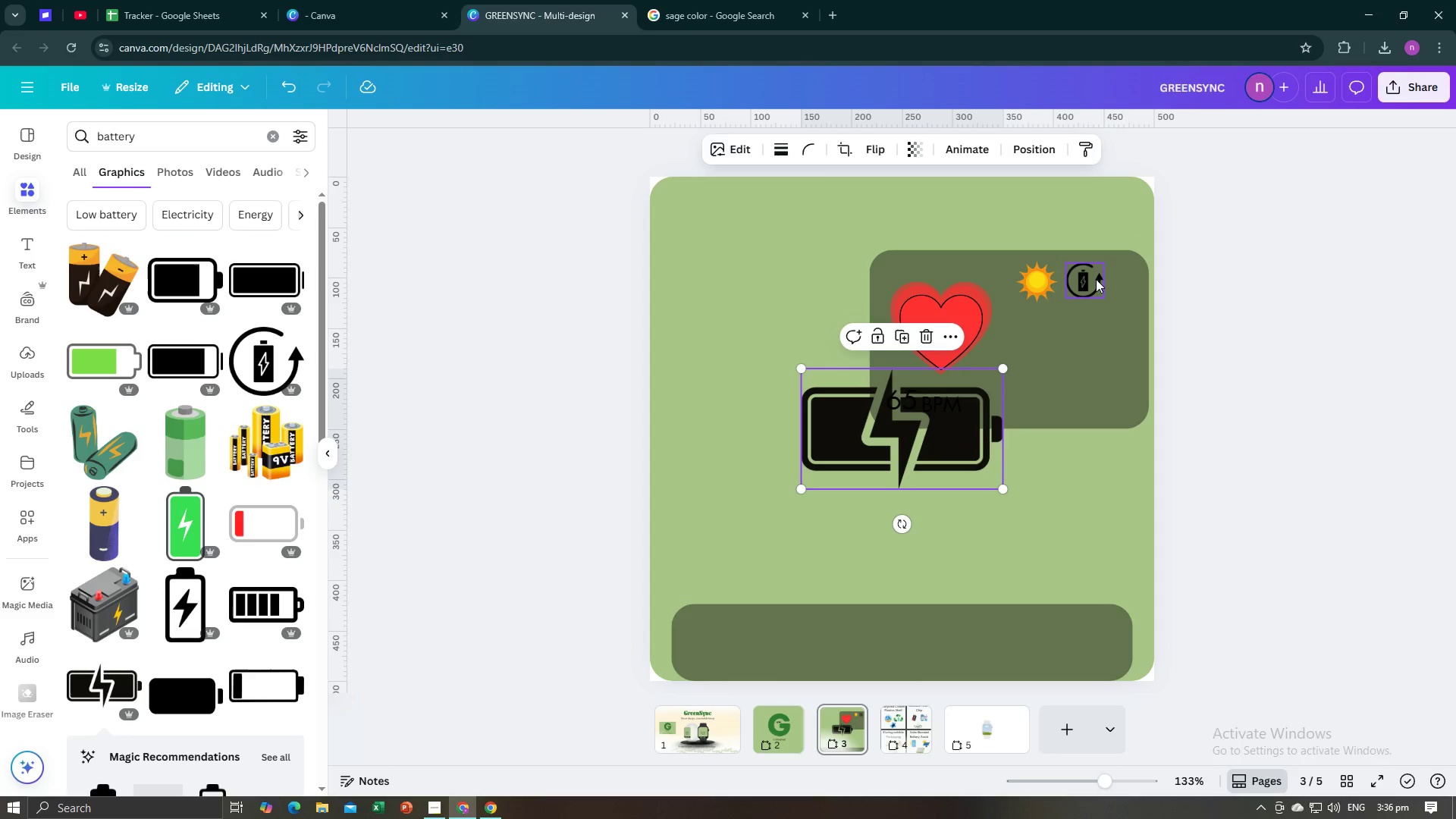 
left_click([1097, 279])
 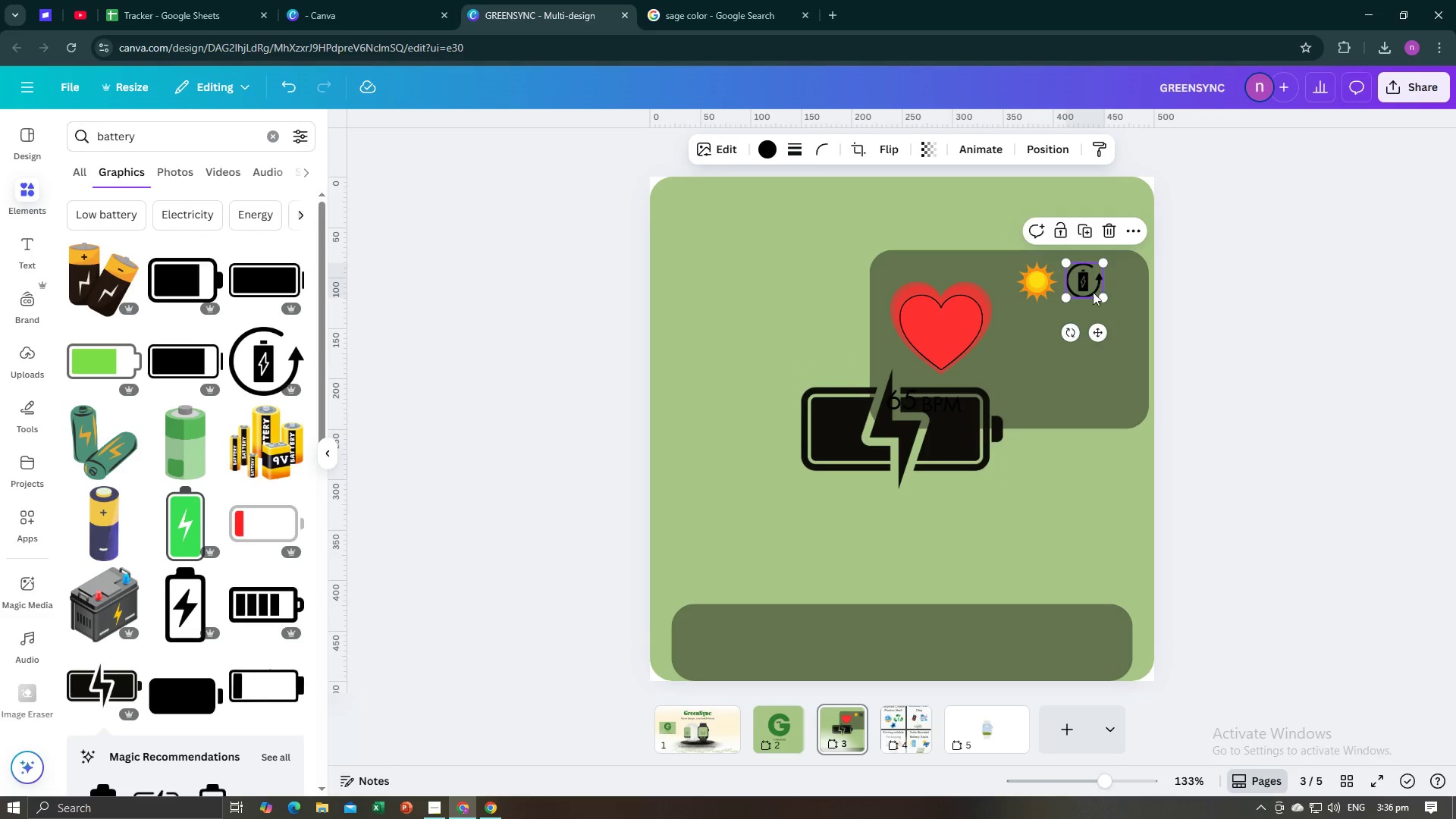 
key(Backspace)
 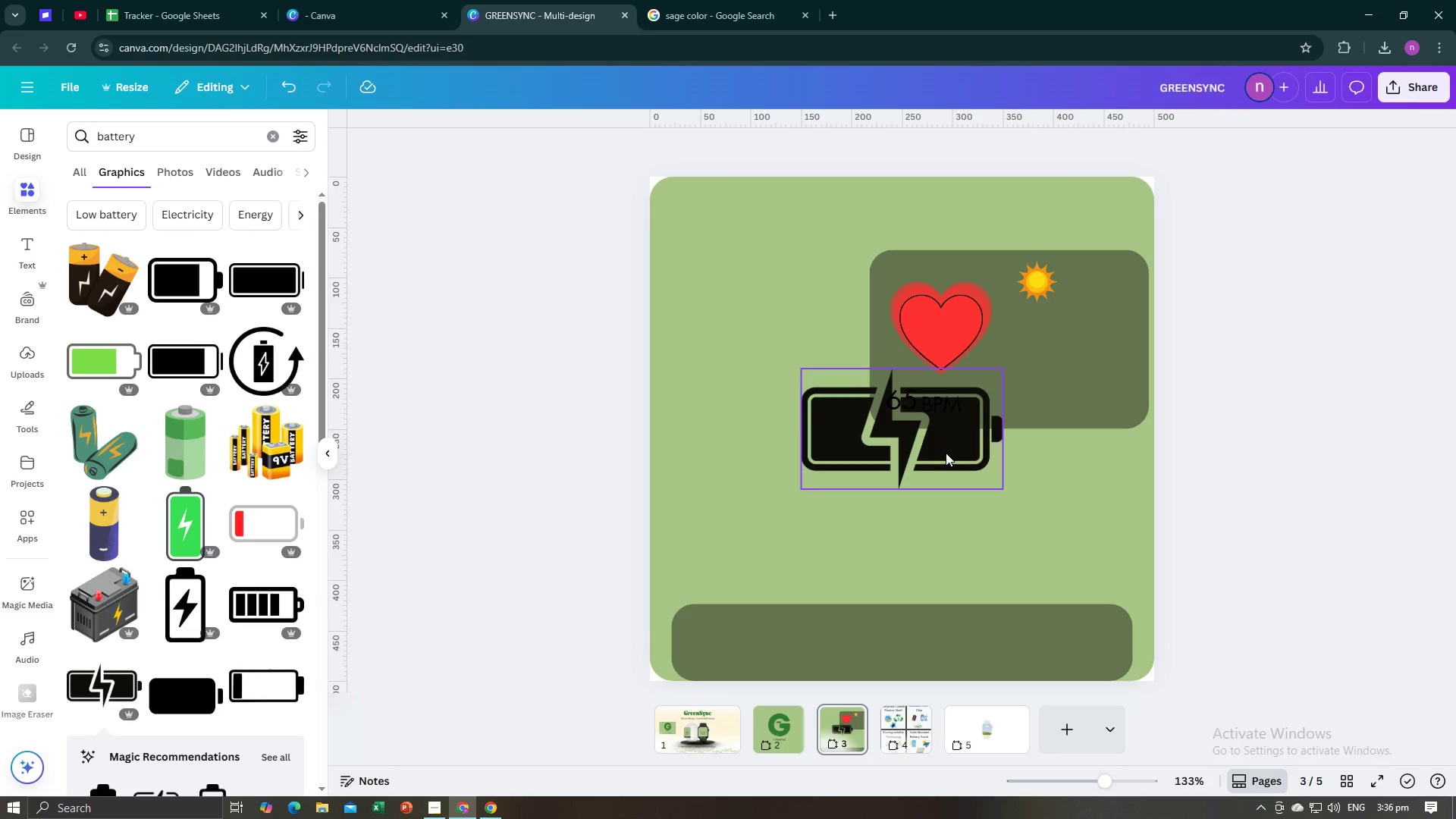 
left_click([946, 453])
 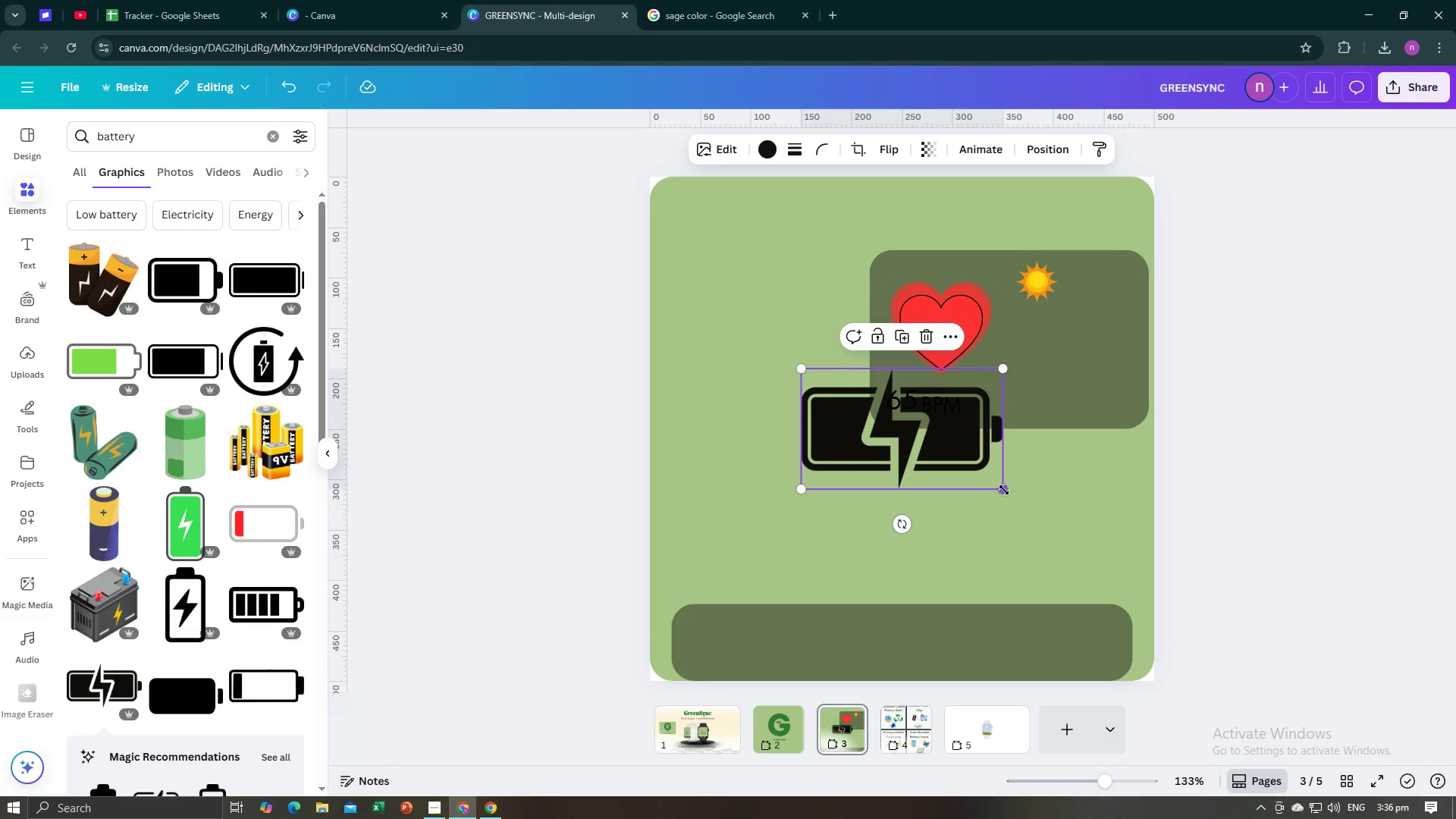 
left_click_drag(start_coordinate=[1004, 490], to_coordinate=[845, 422])
 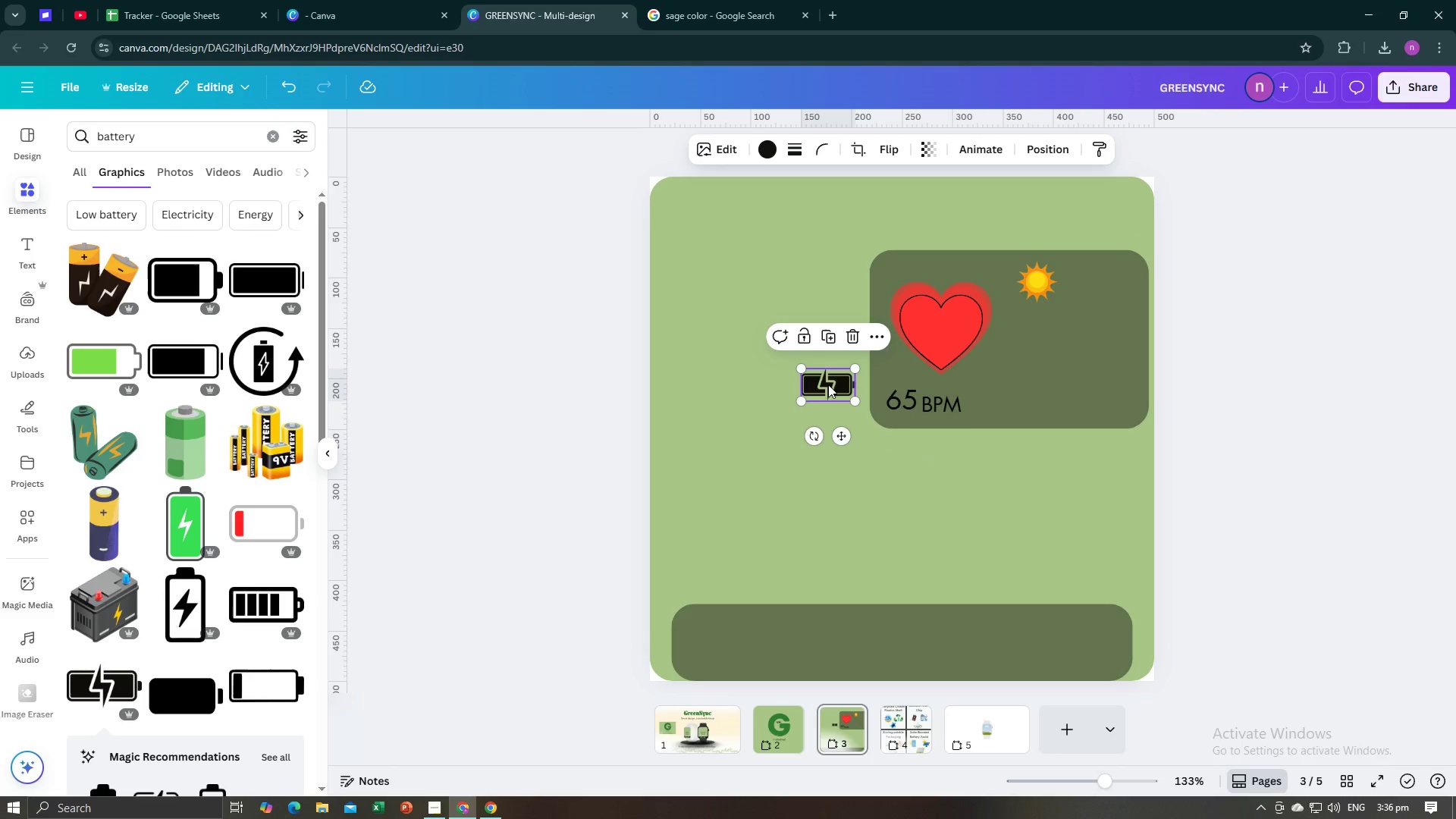 
left_click_drag(start_coordinate=[825, 379], to_coordinate=[1089, 280])
 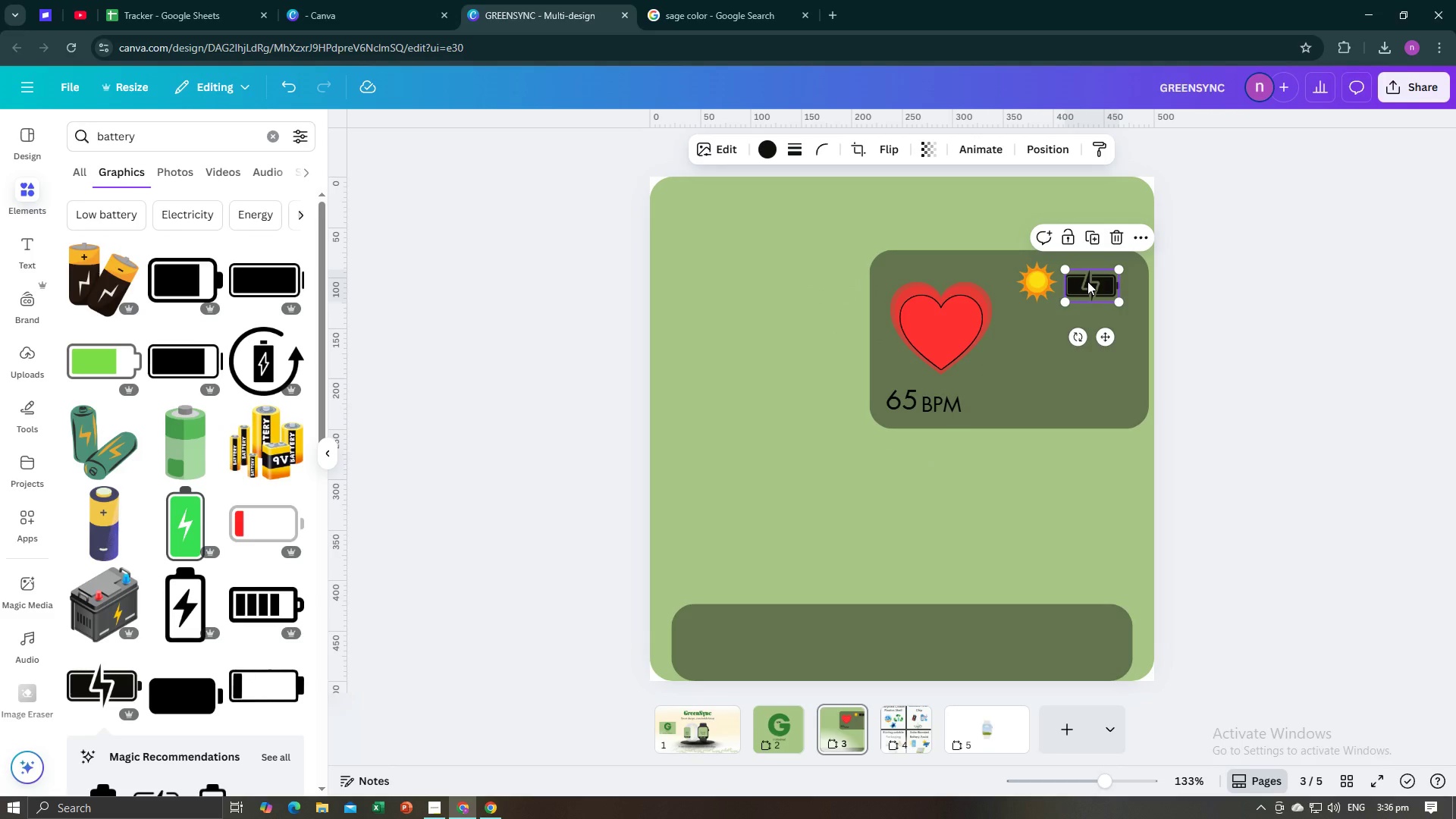 
left_click_drag(start_coordinate=[1087, 281], to_coordinate=[1087, 278])
 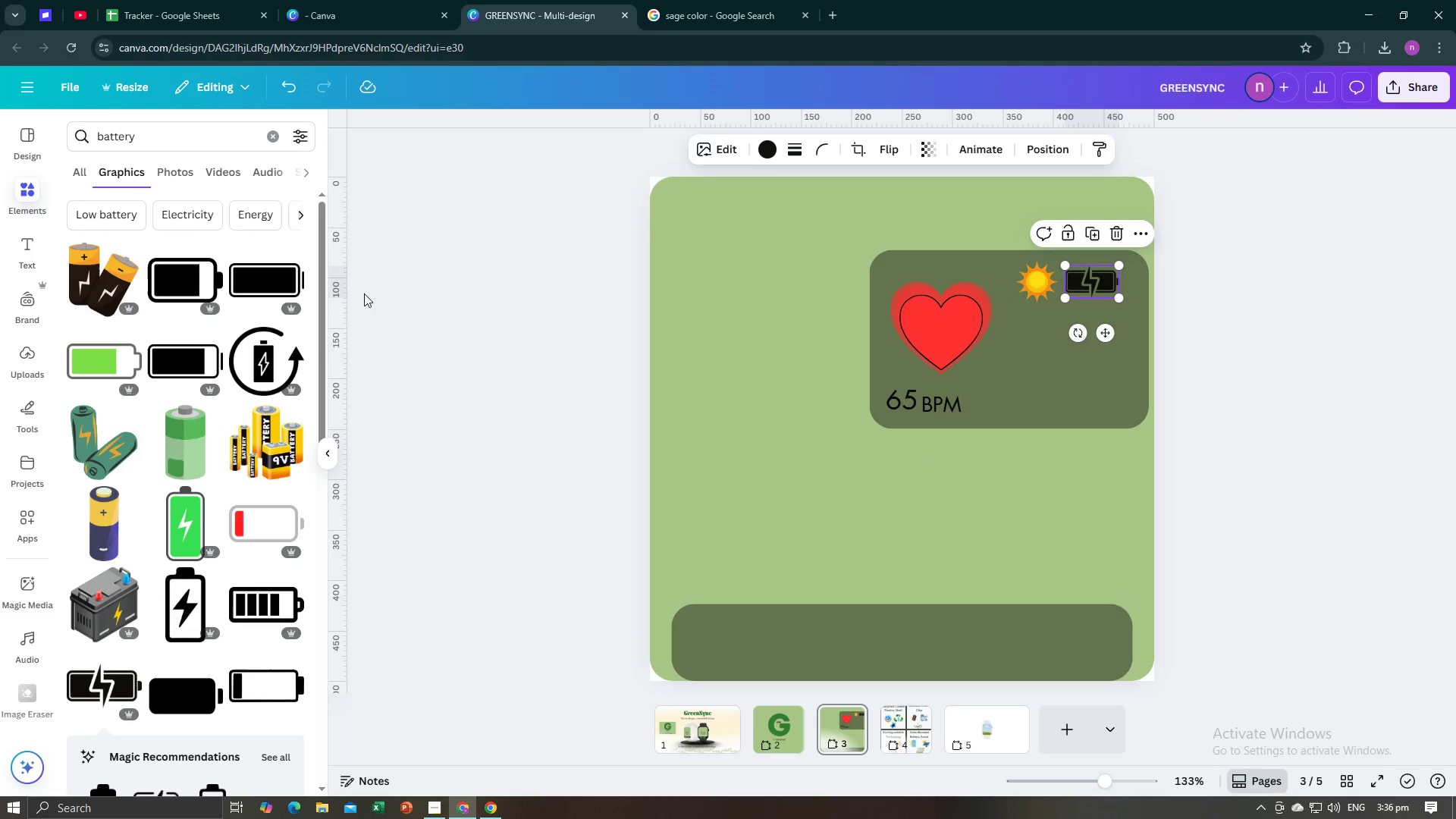 
left_click([364, 293])
 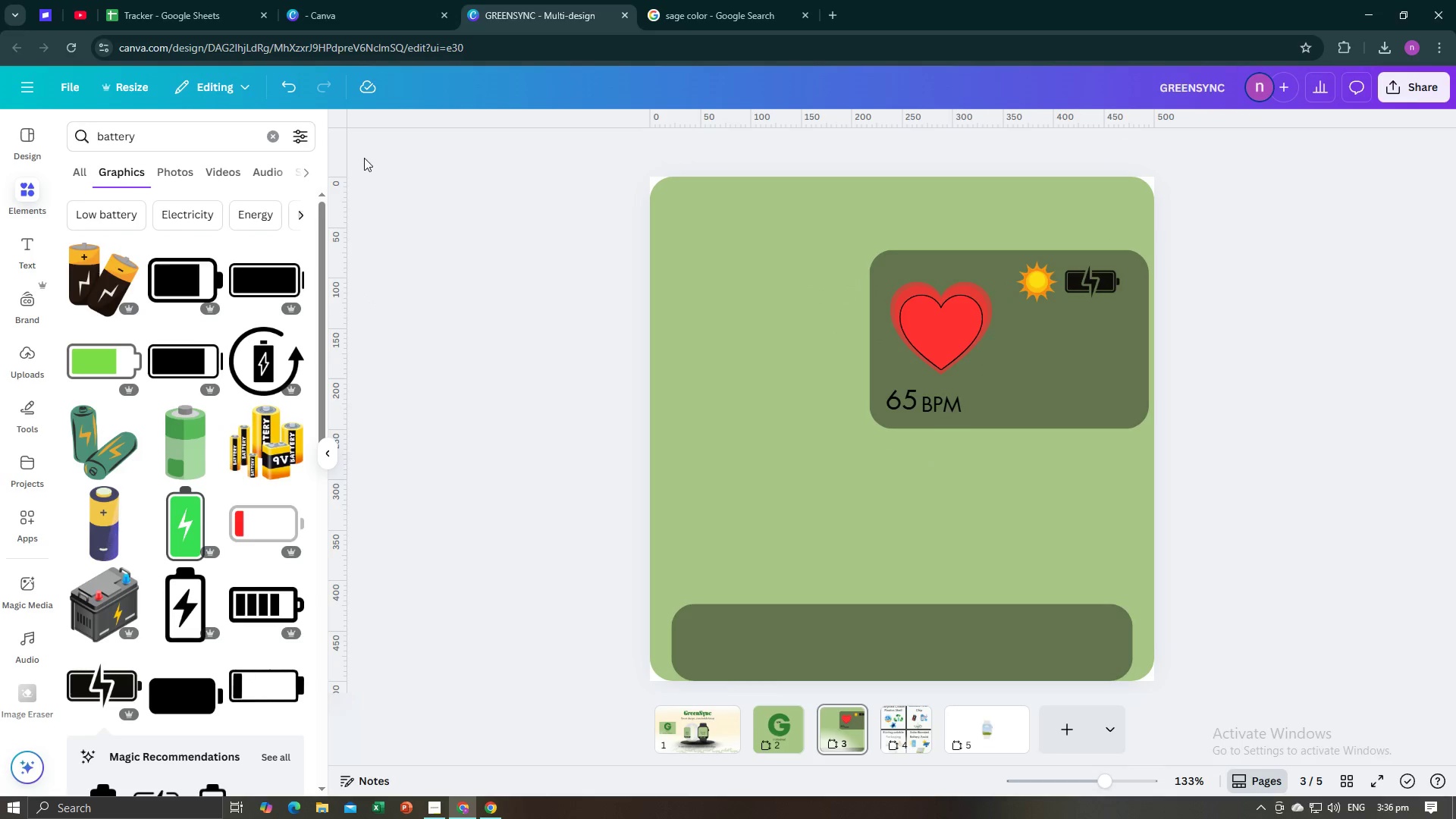 
key(Alt+AltLeft)
 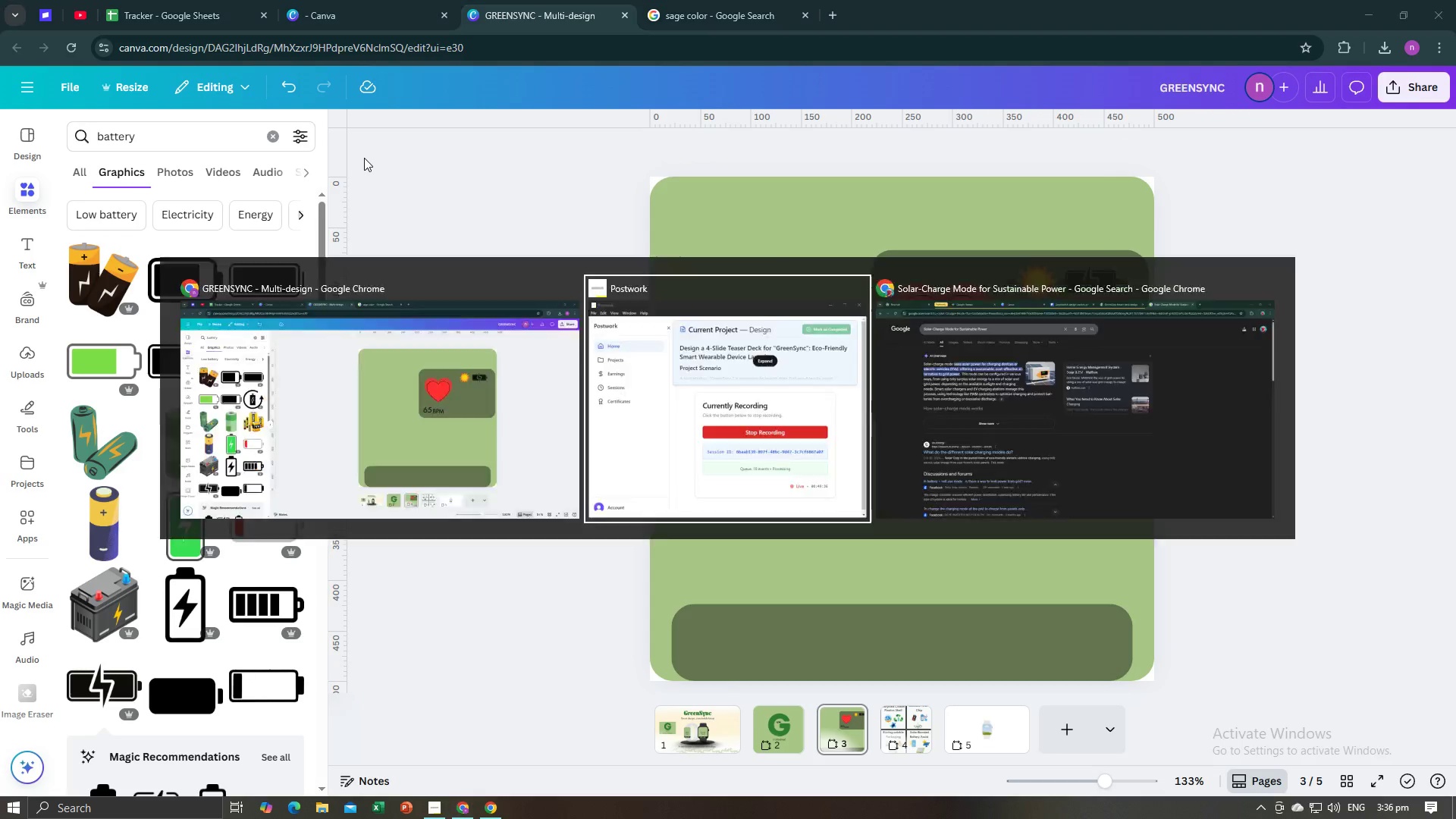 
key(Alt+Tab)